 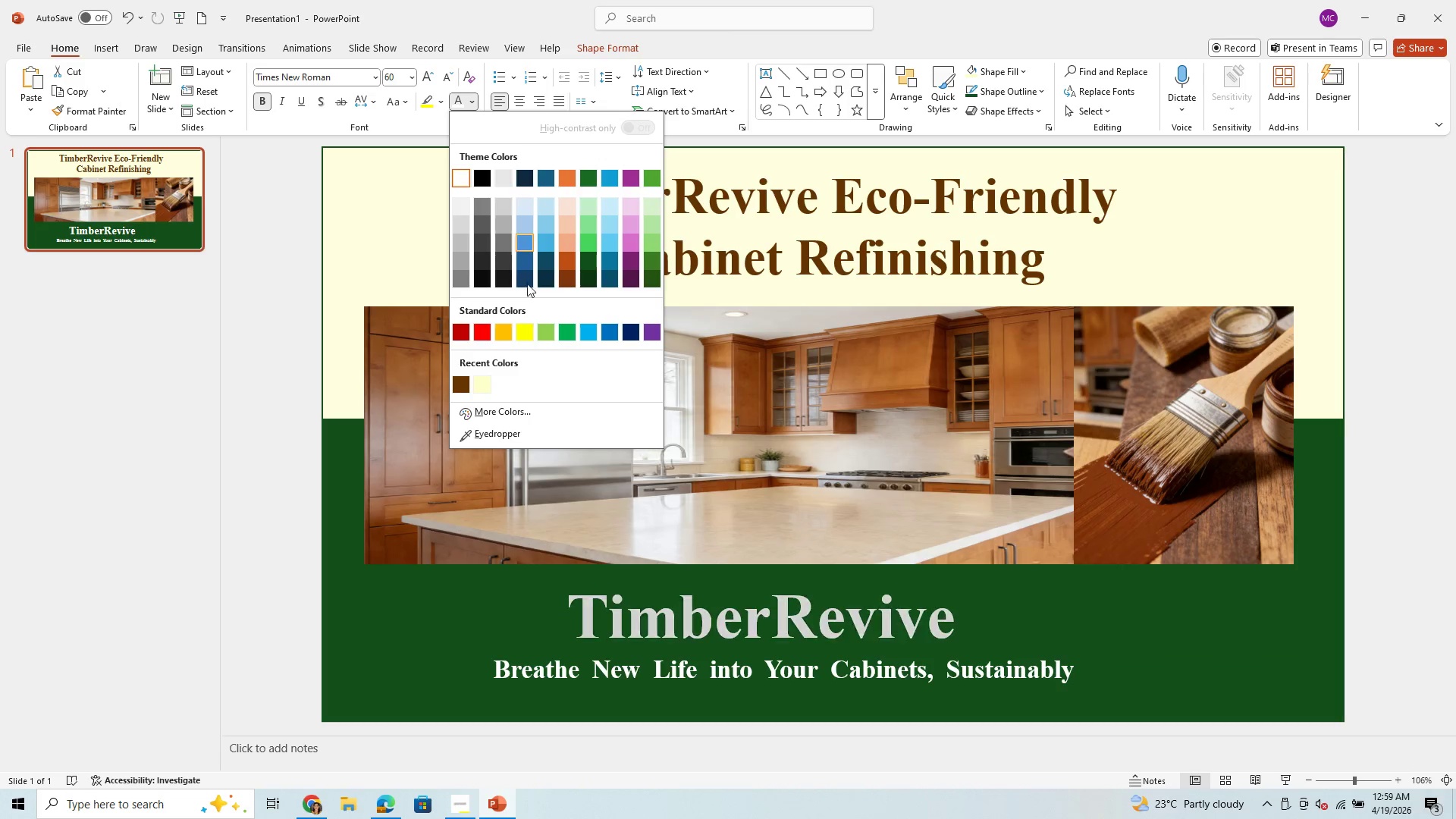 
left_click([497, 410])
 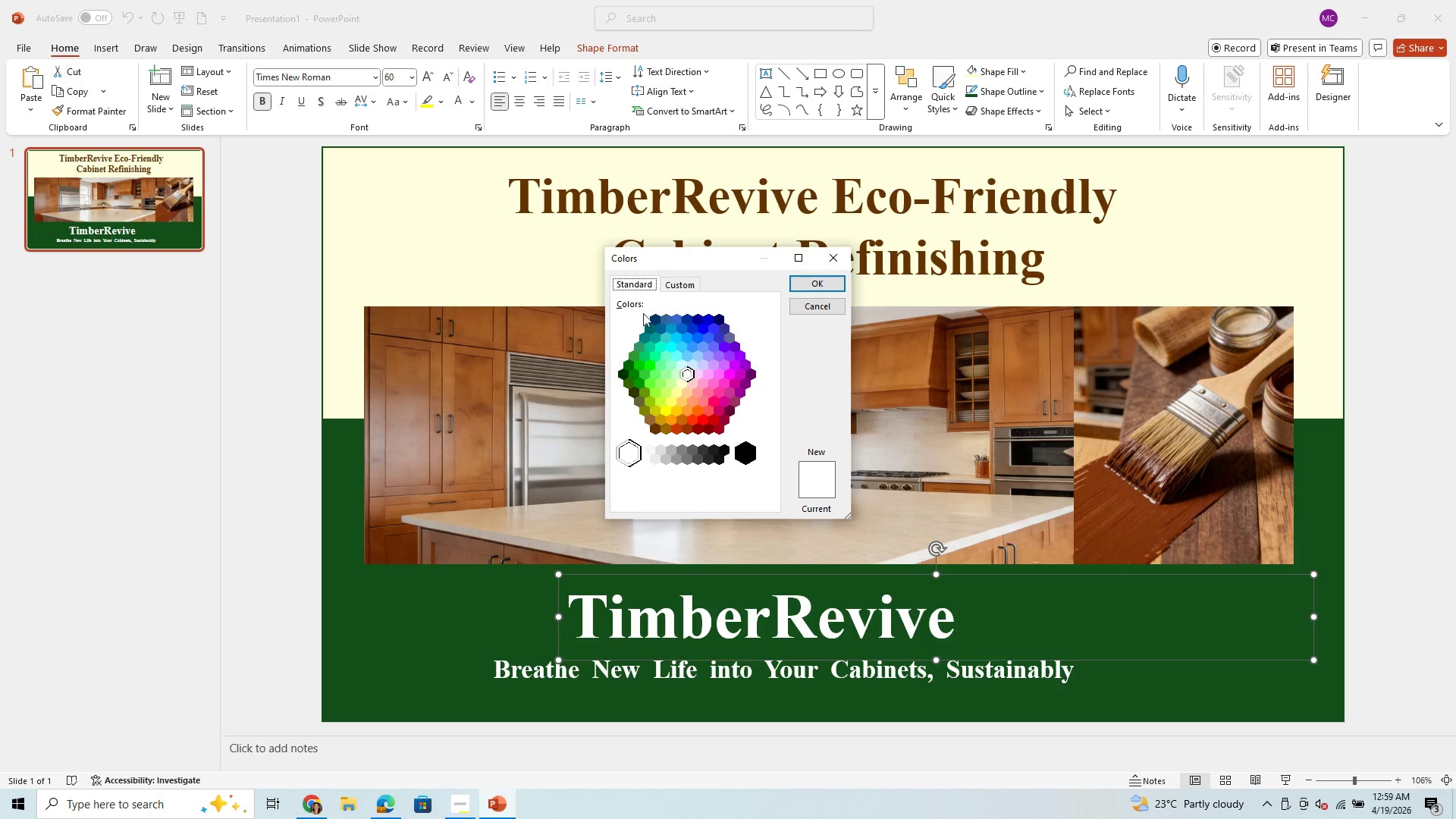 
wait(10.14)
 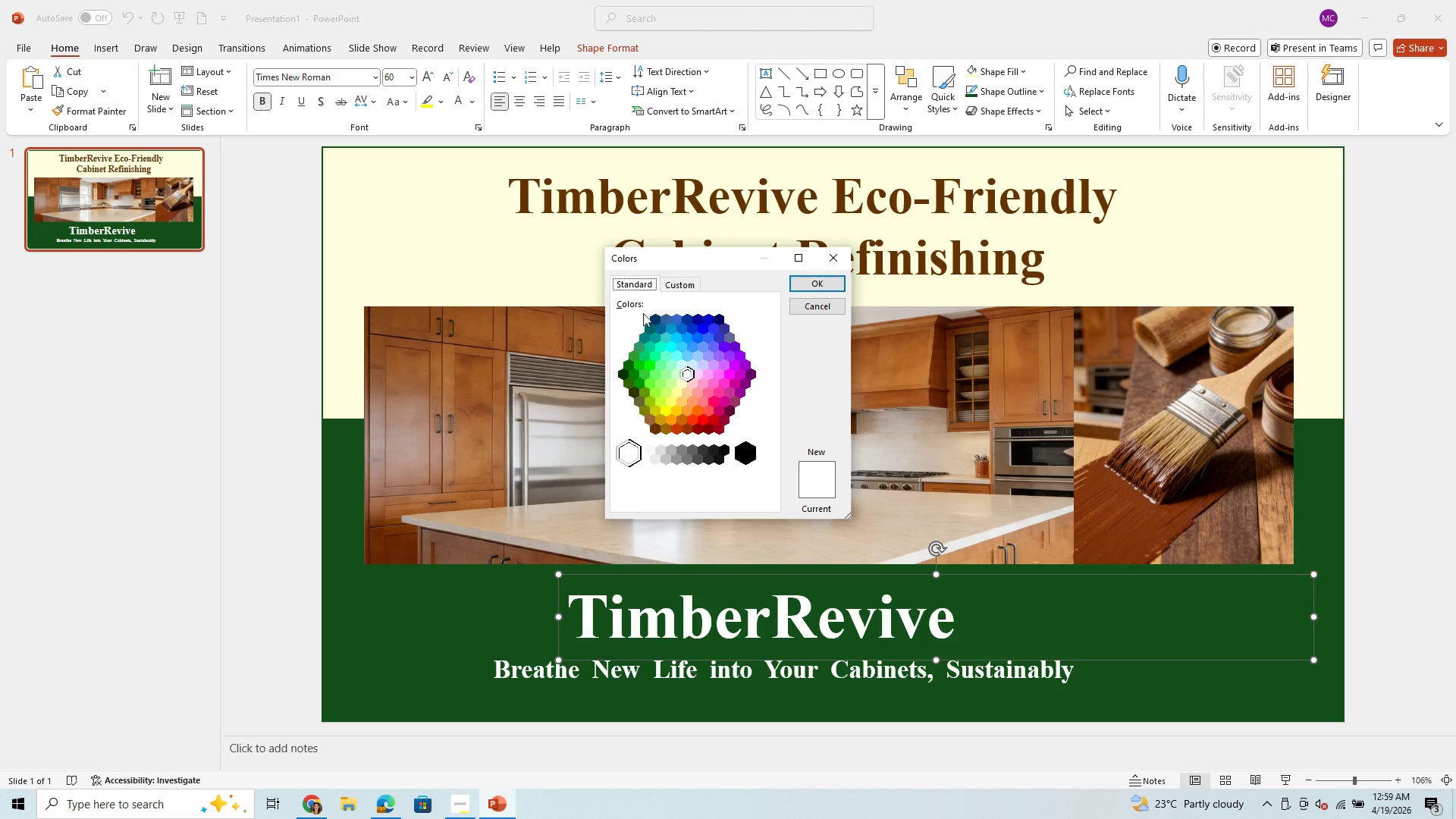 
left_click([650, 419])
 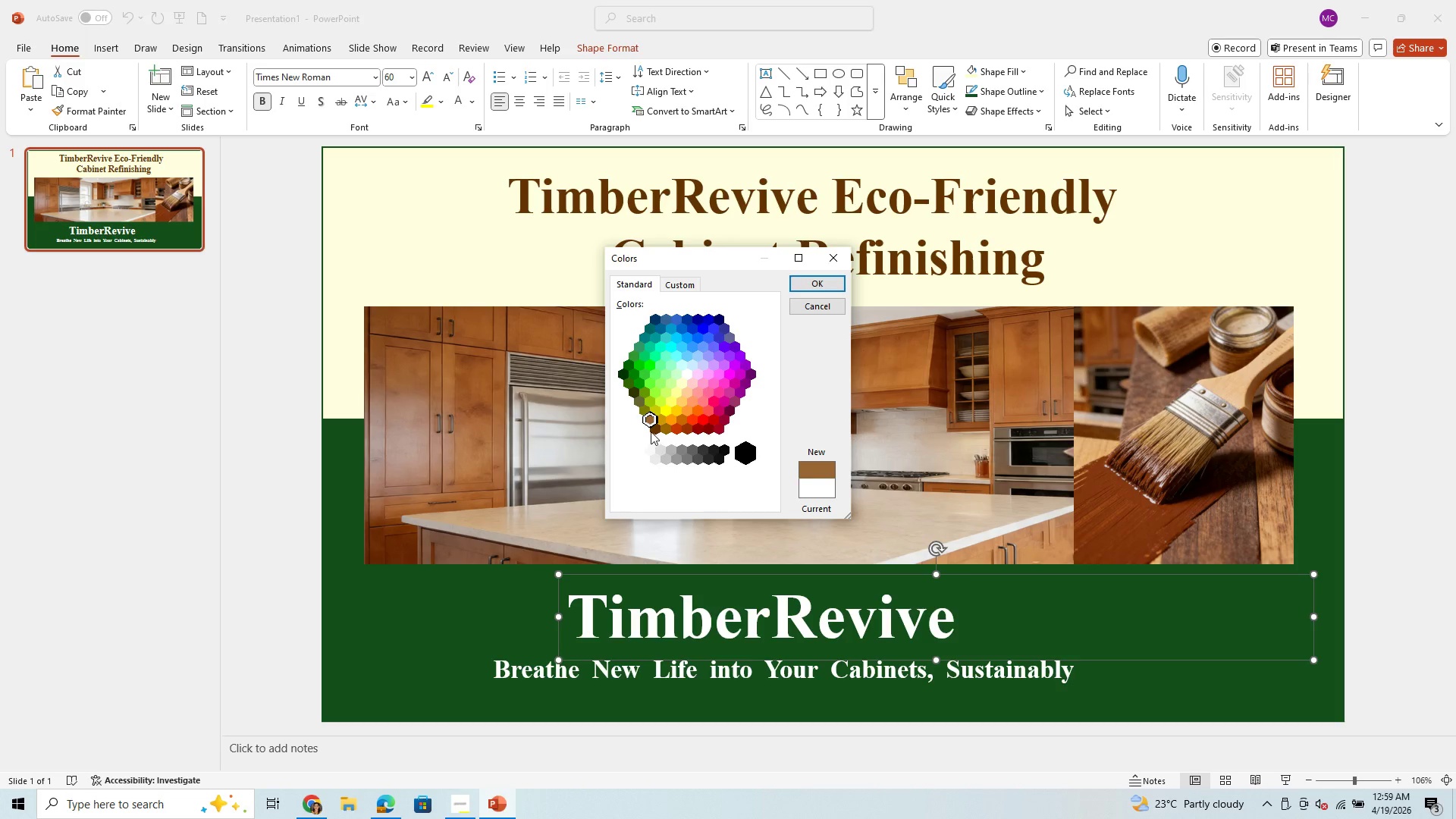 
left_click([654, 425])
 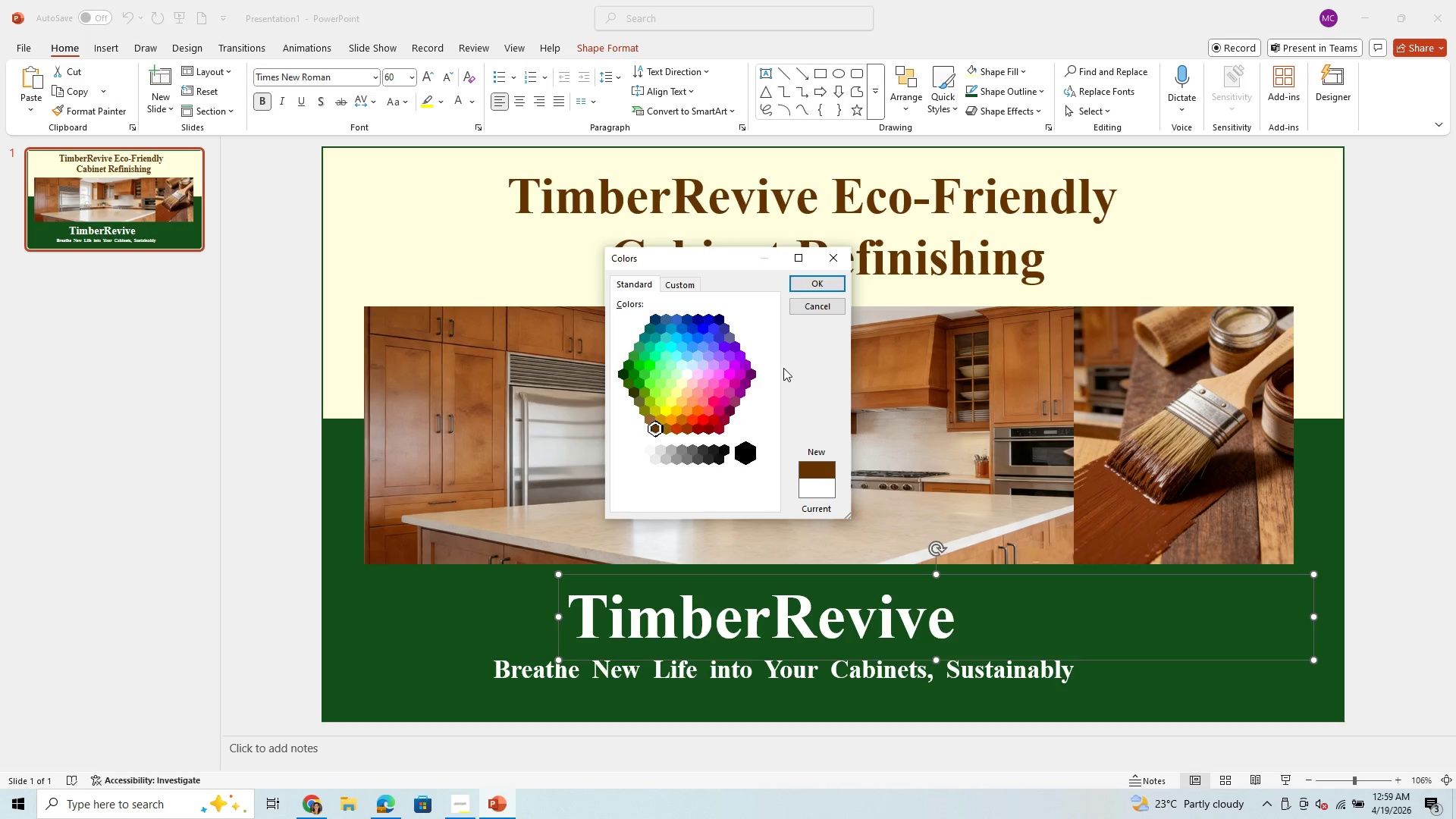 
left_click([709, 430])
 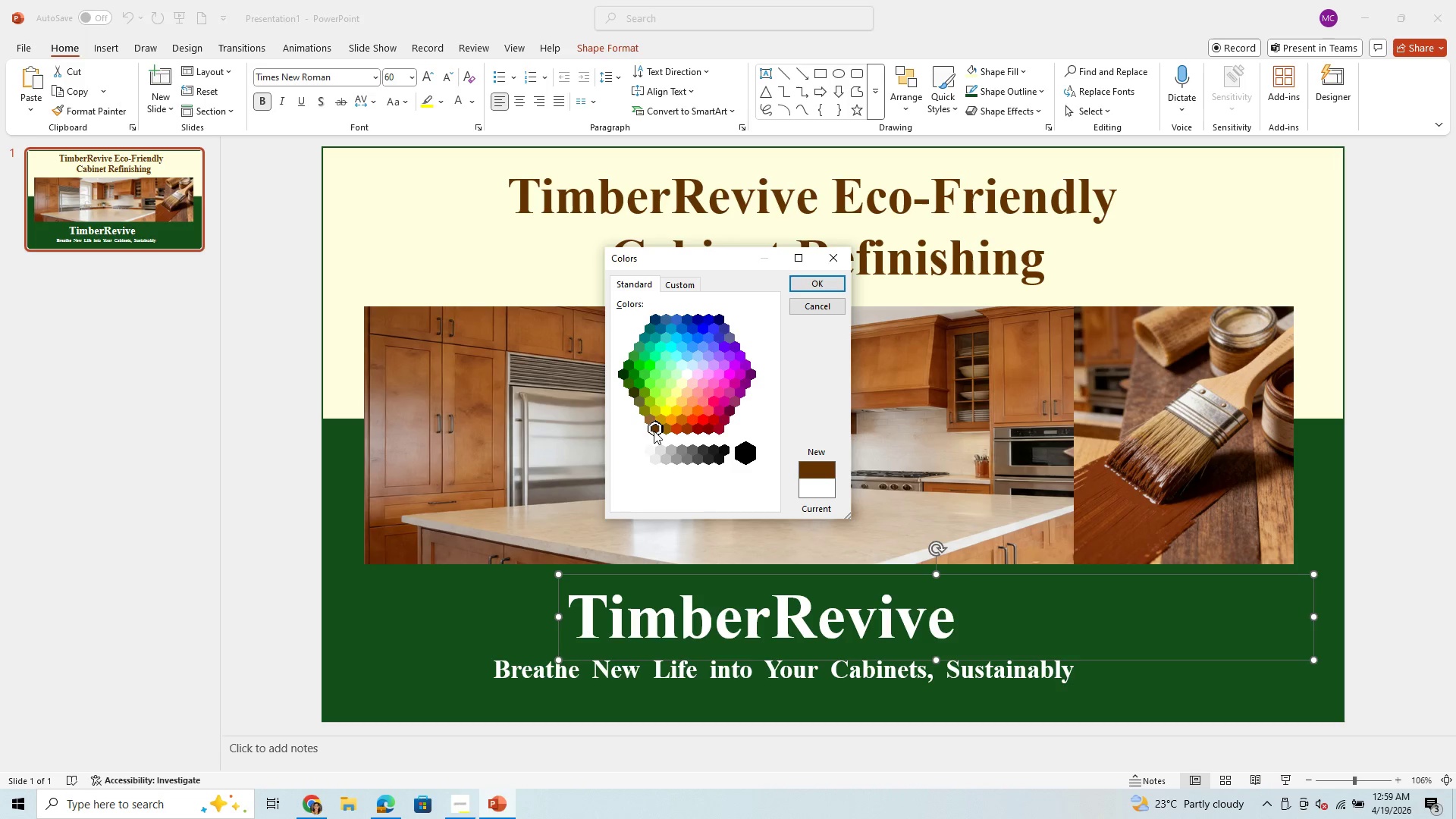 
left_click([667, 425])
 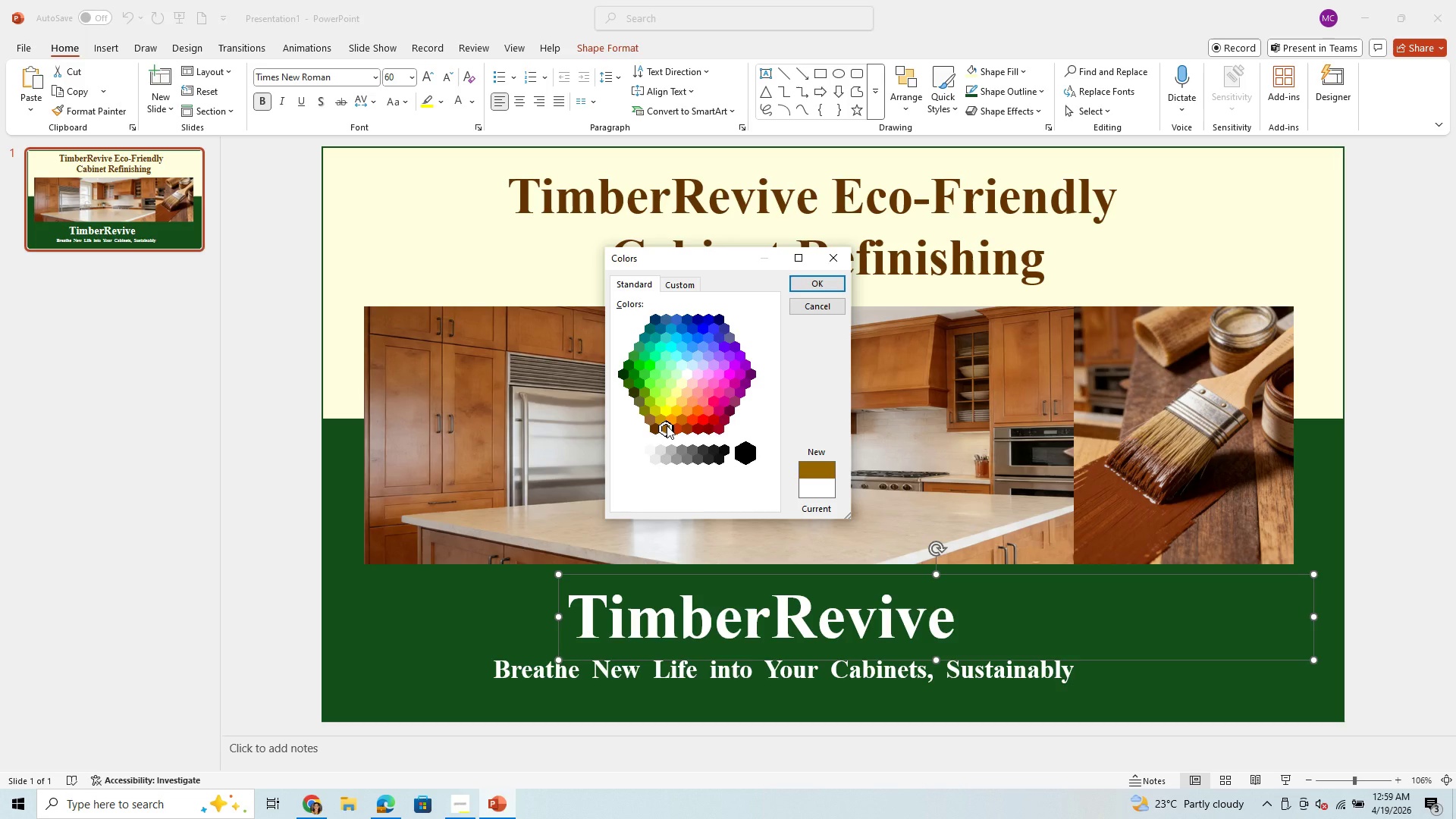 
middle_click([667, 425])
 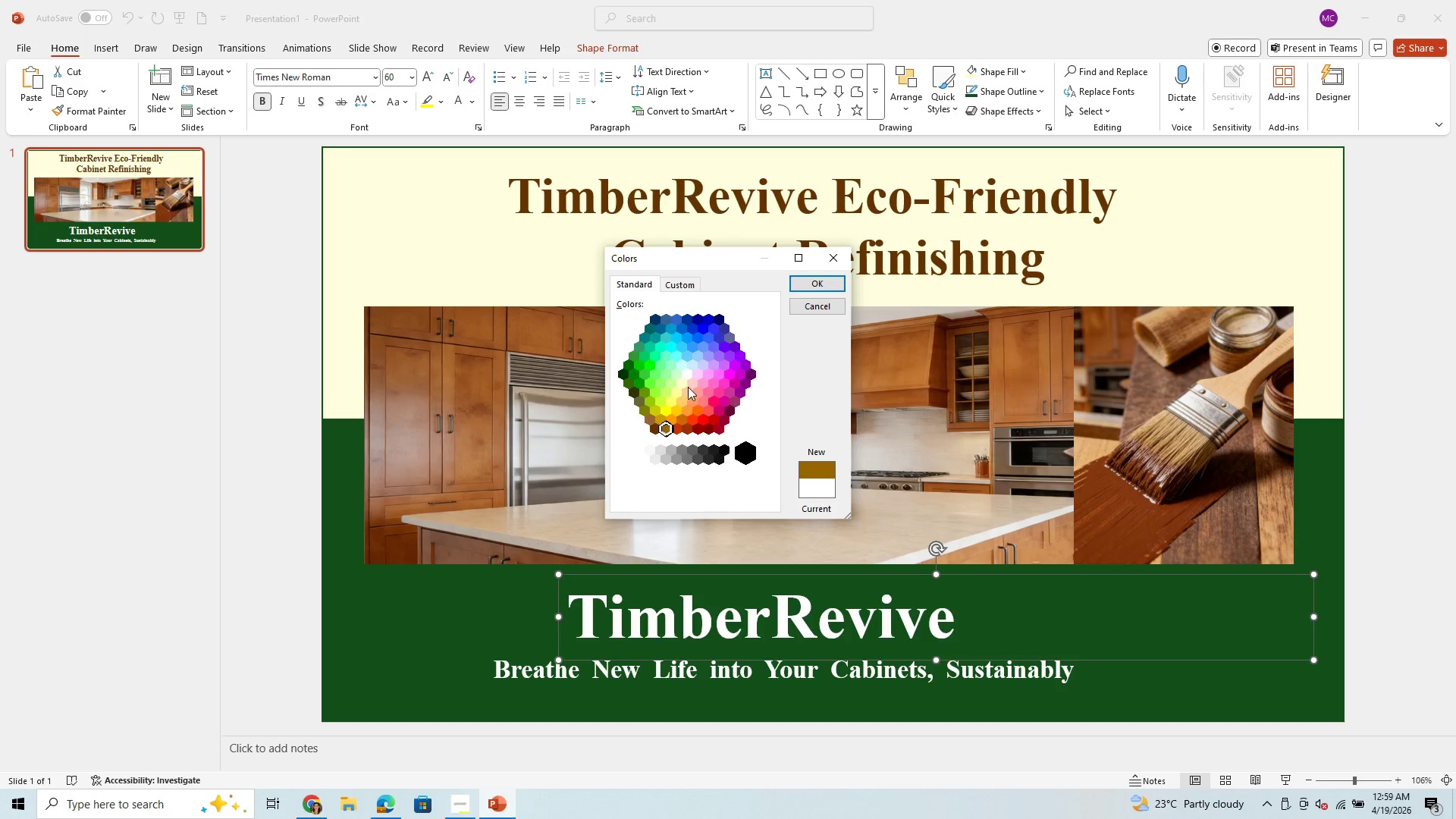 
wait(6.66)
 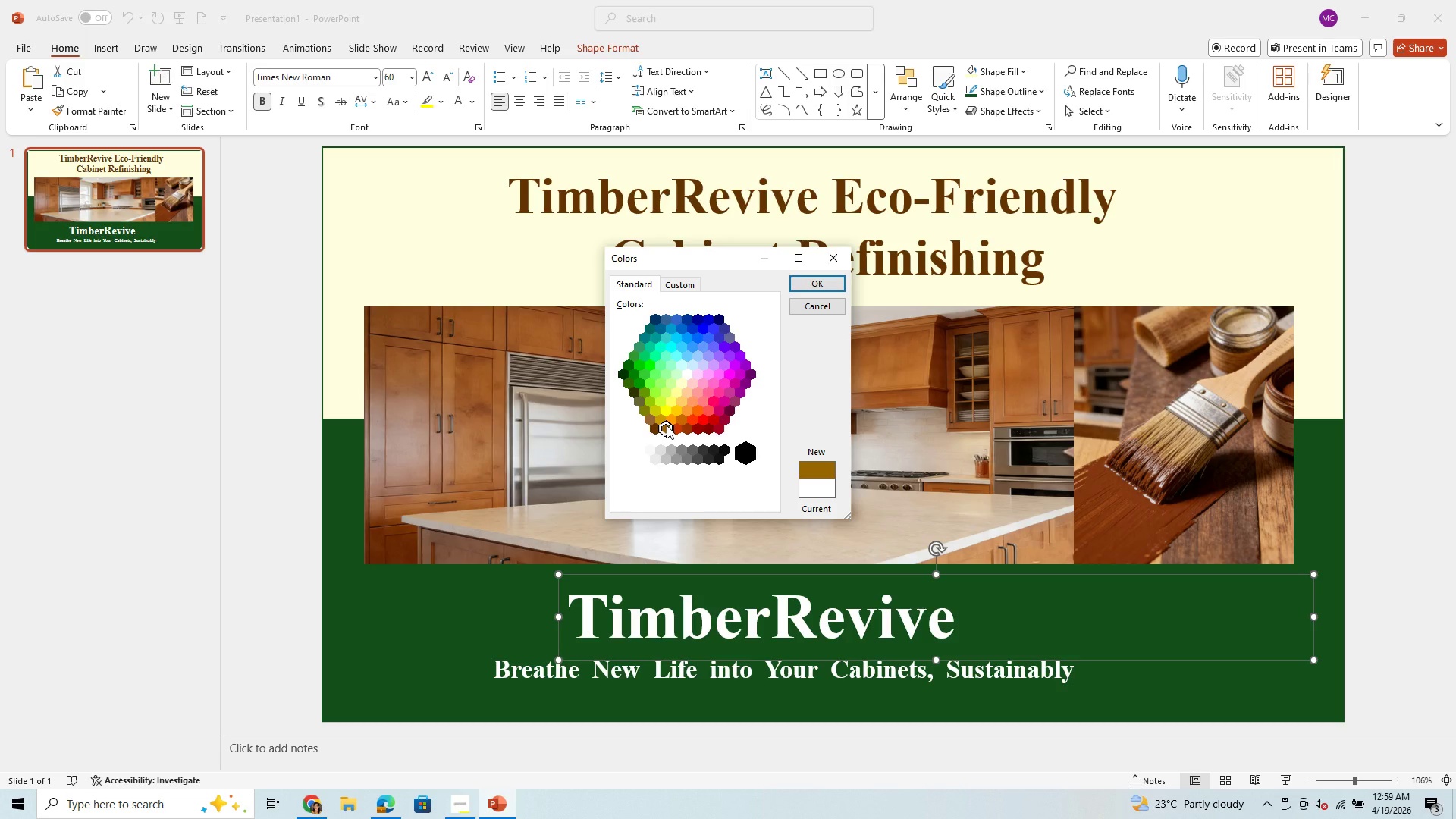 
left_click([826, 255])
 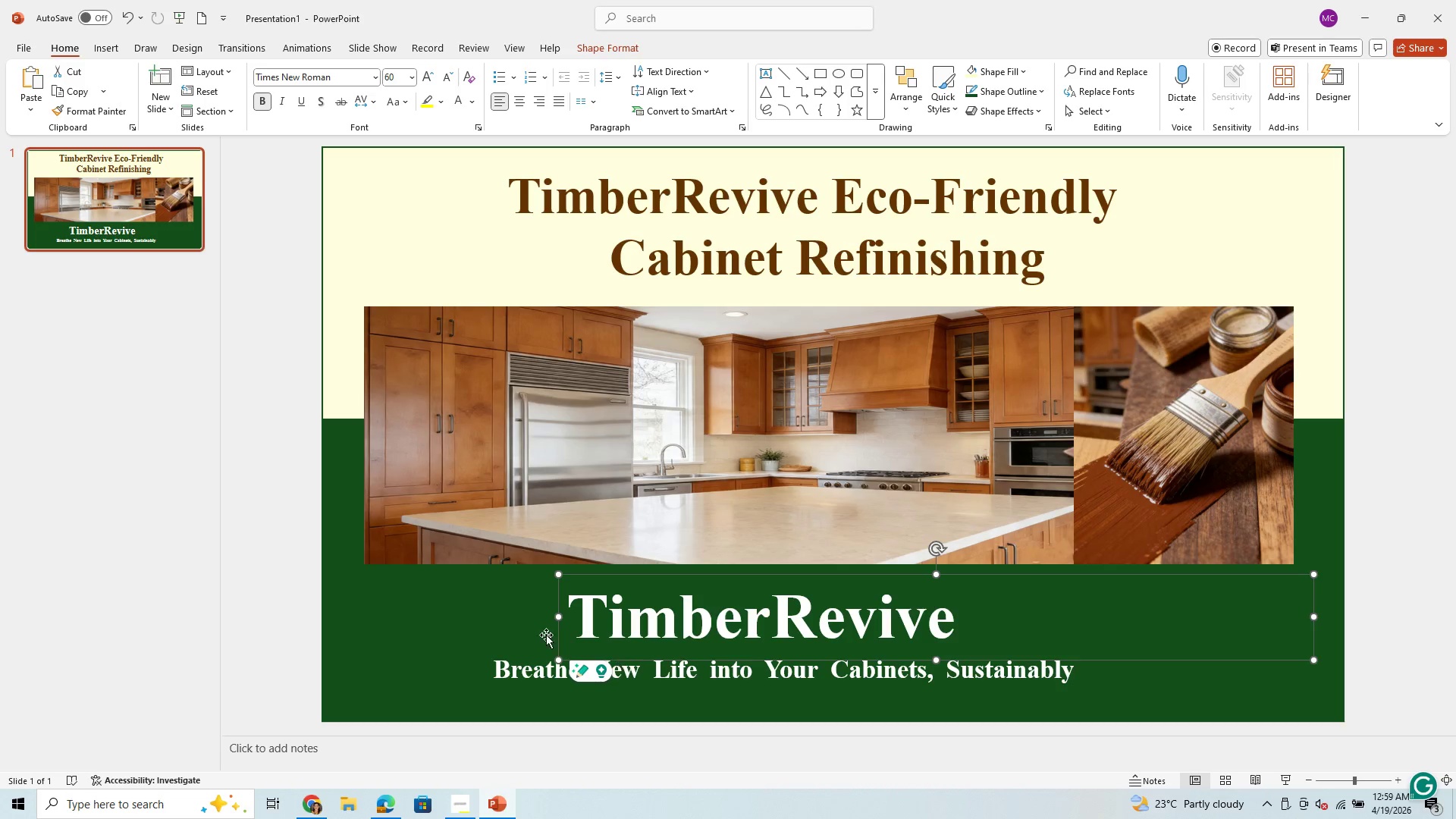 
left_click([439, 639])
 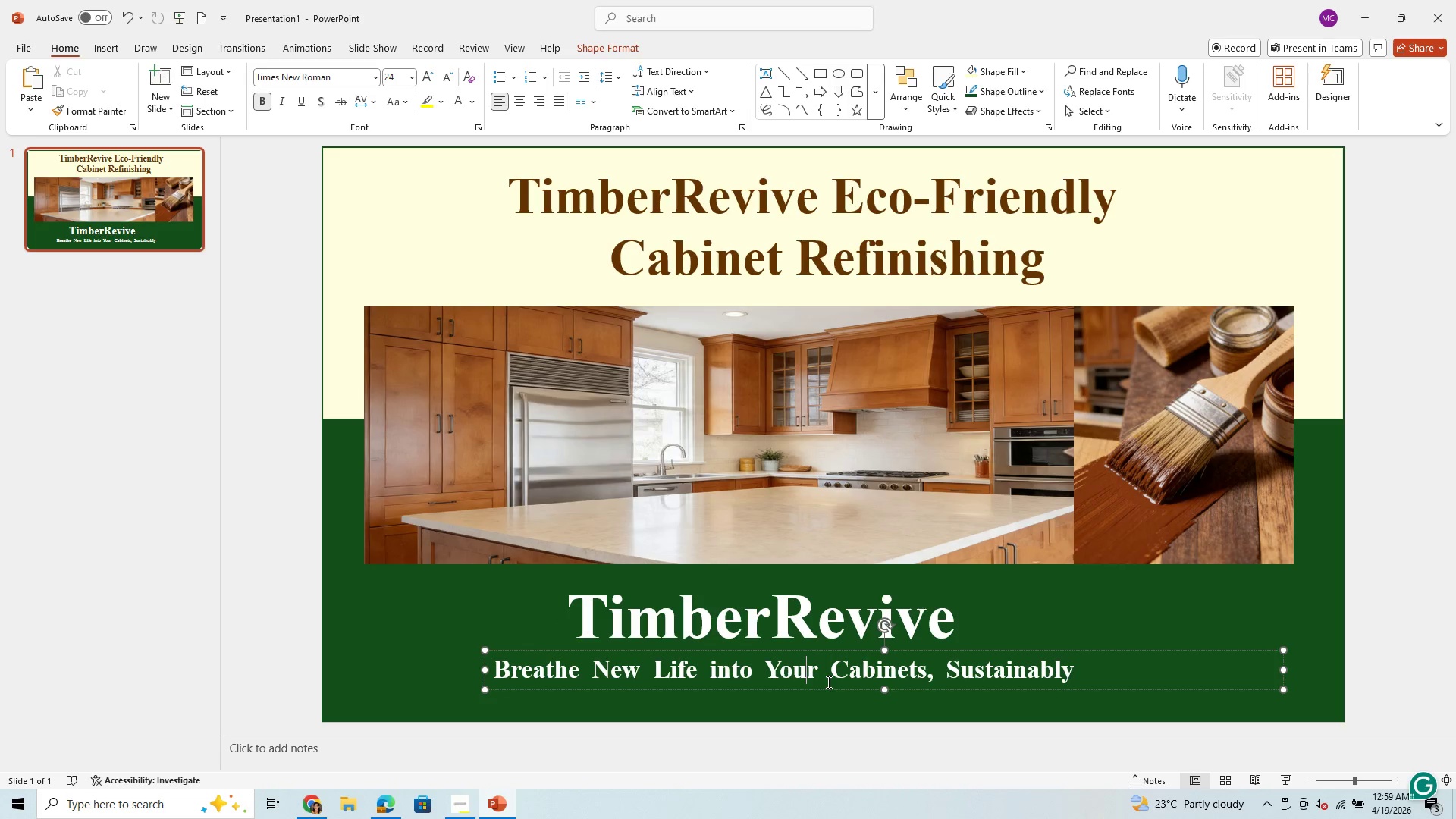 
left_click_drag(start_coordinate=[830, 689], to_coordinate=[836, 692])
 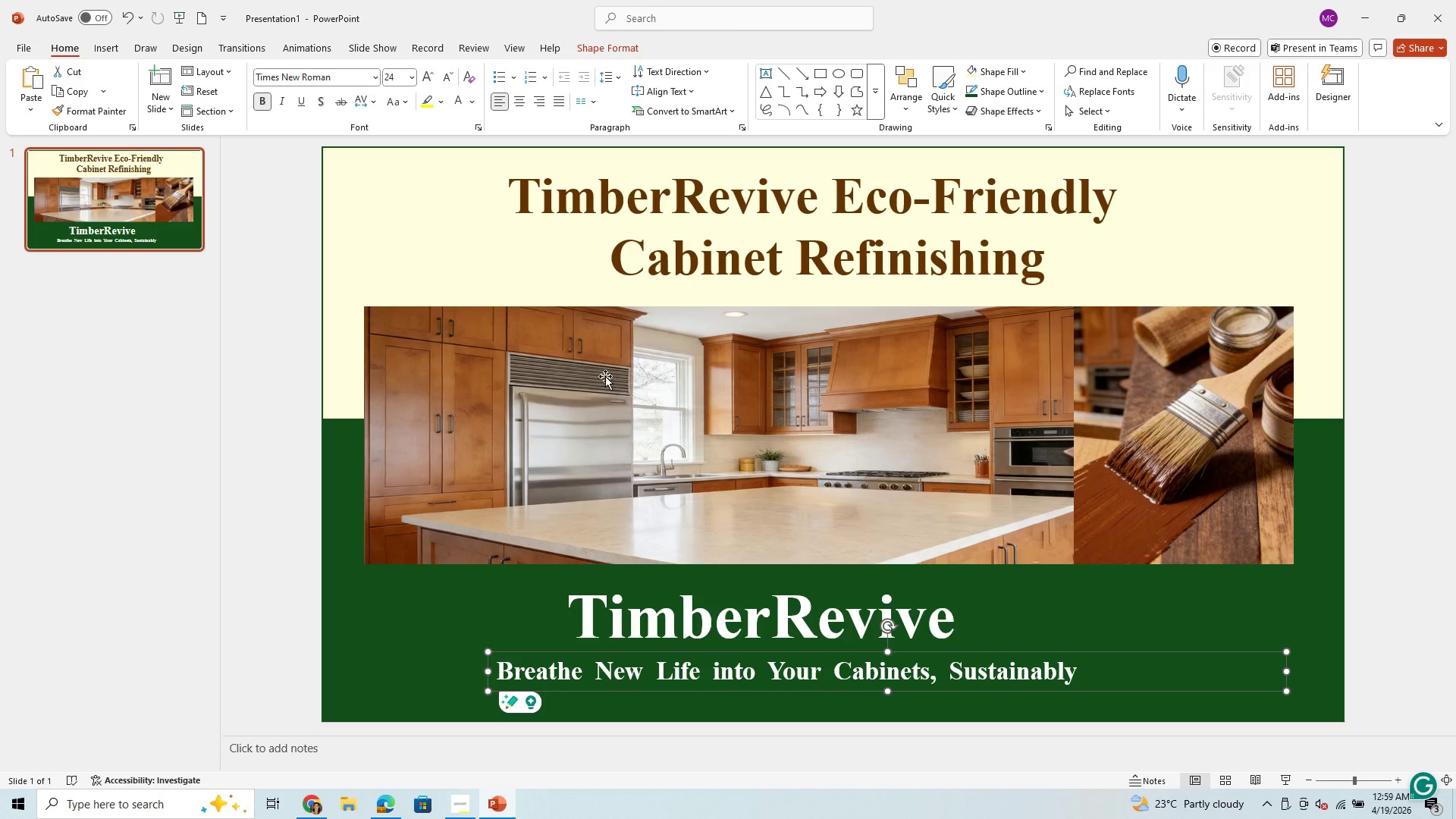 
left_click([462, 268])
 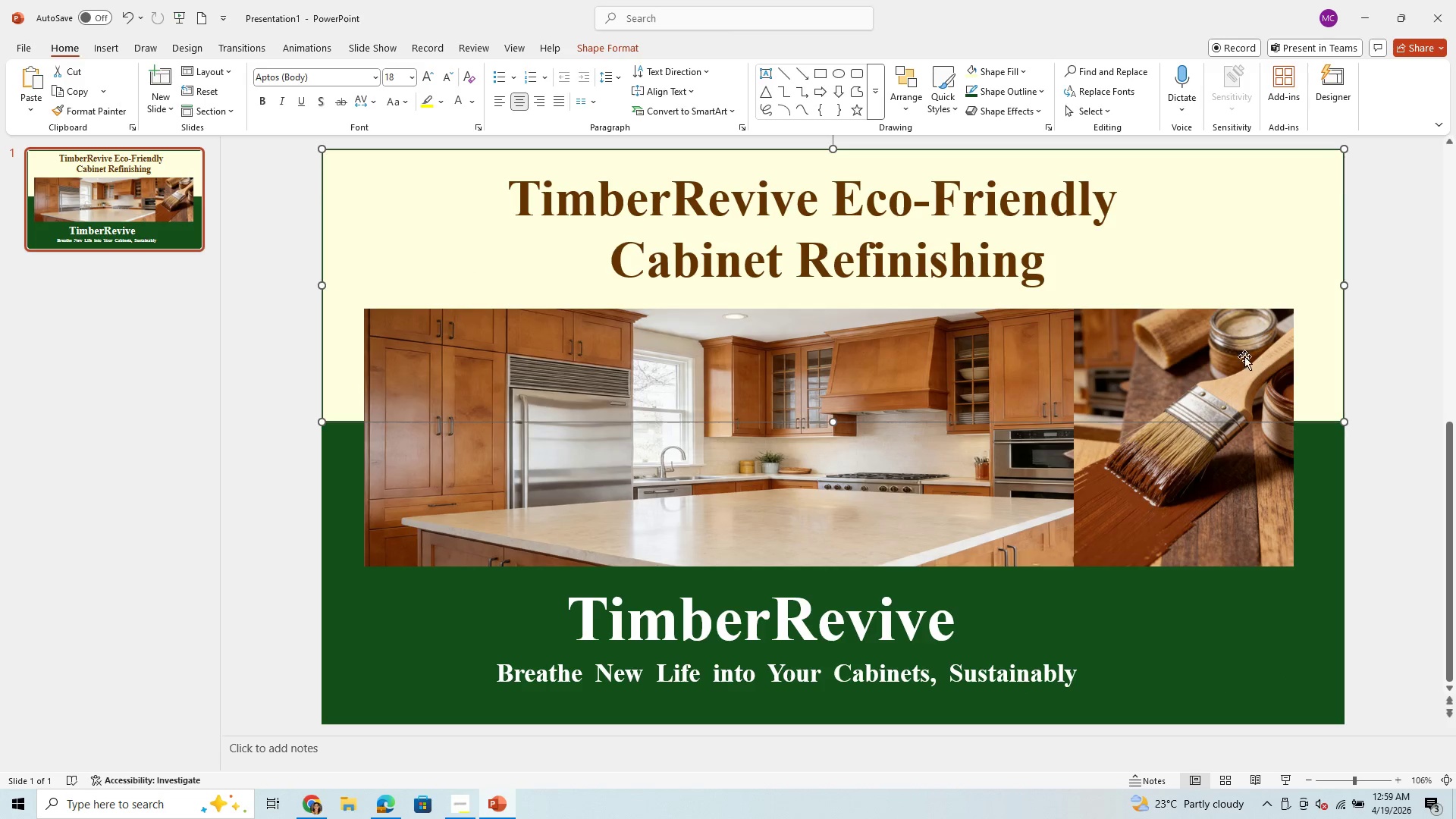 
left_click([1268, 243])
 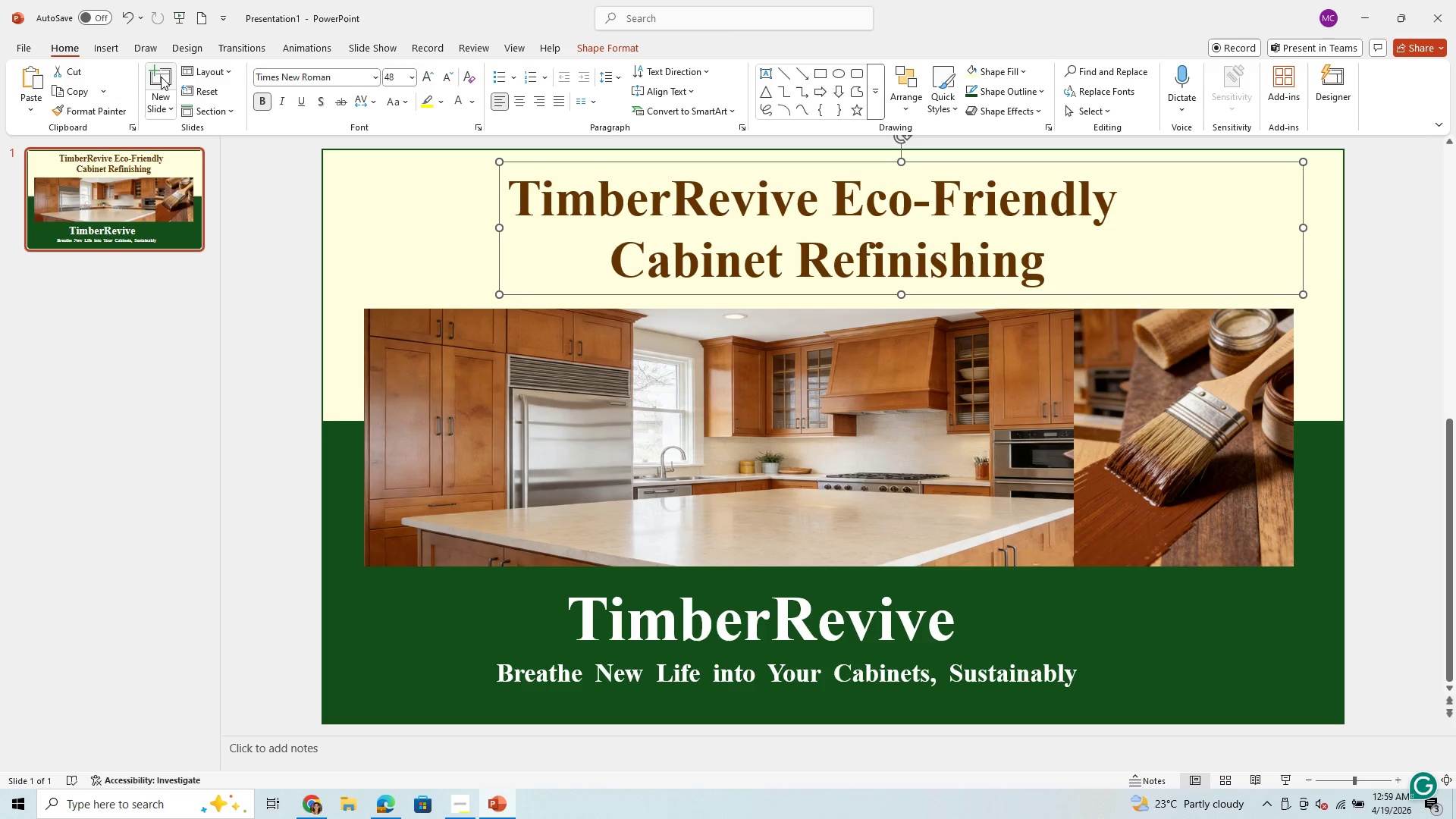 
left_click([165, 68])
 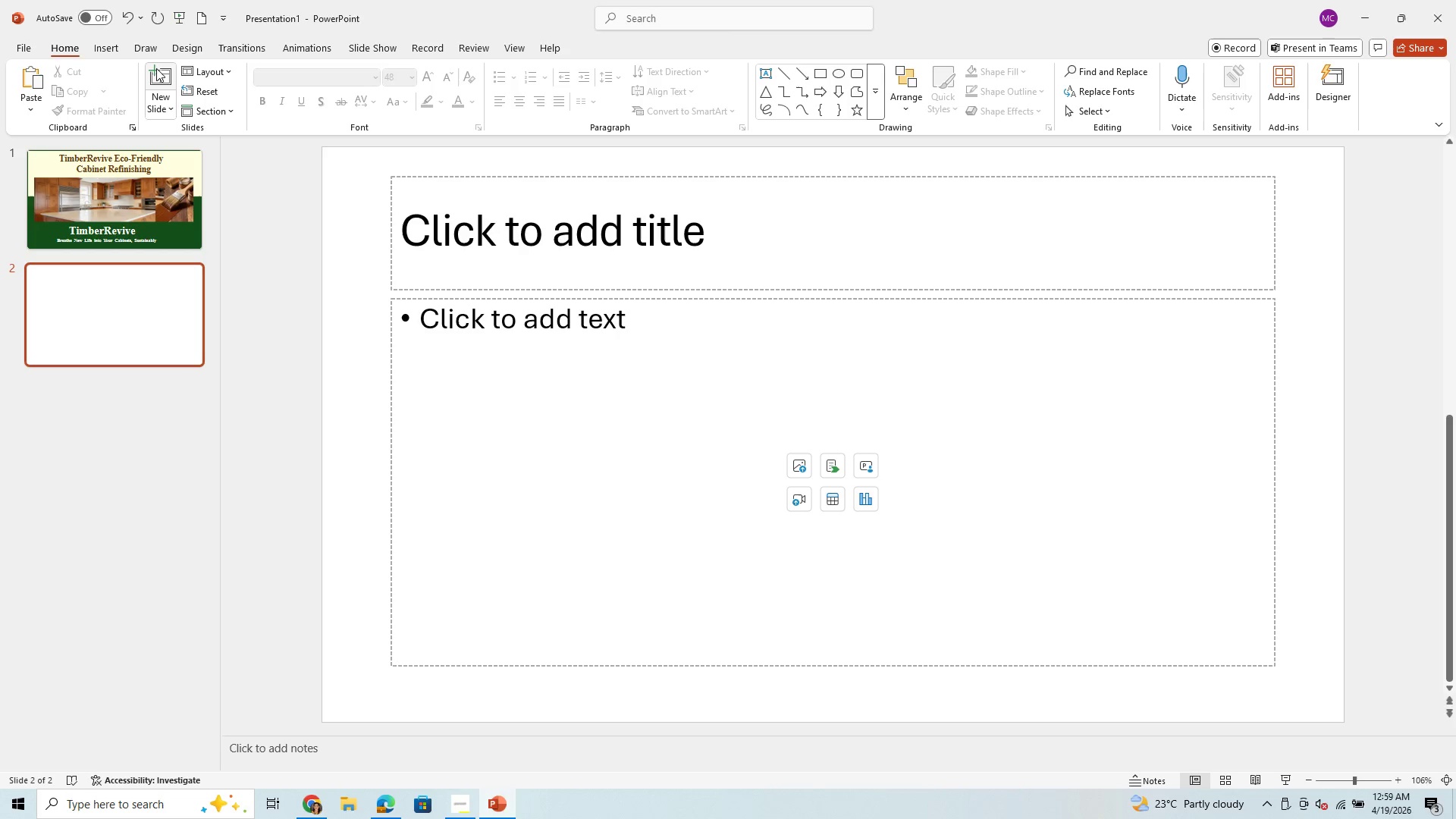 
left_click([162, 71])
 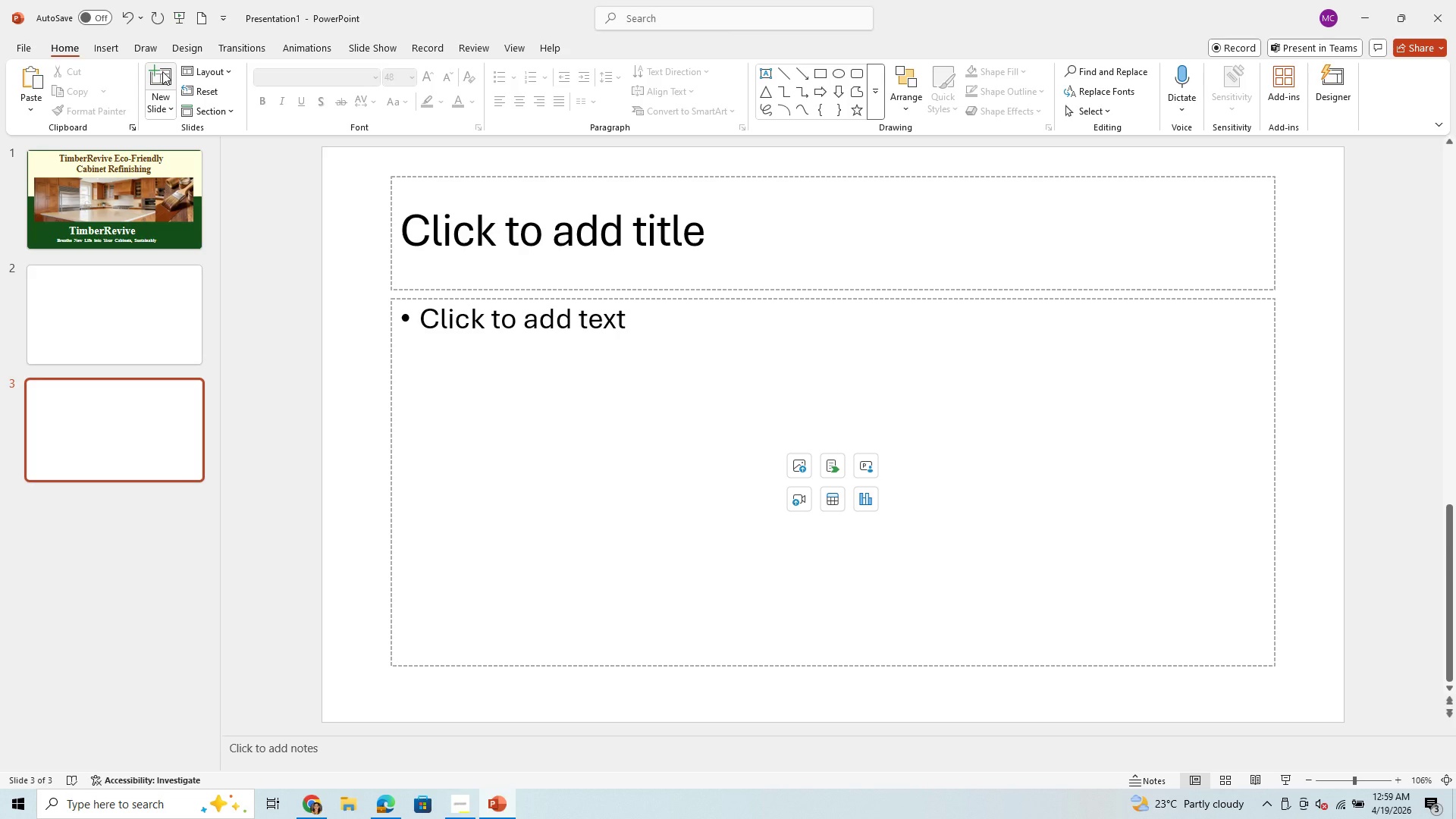 
left_click([162, 71])
 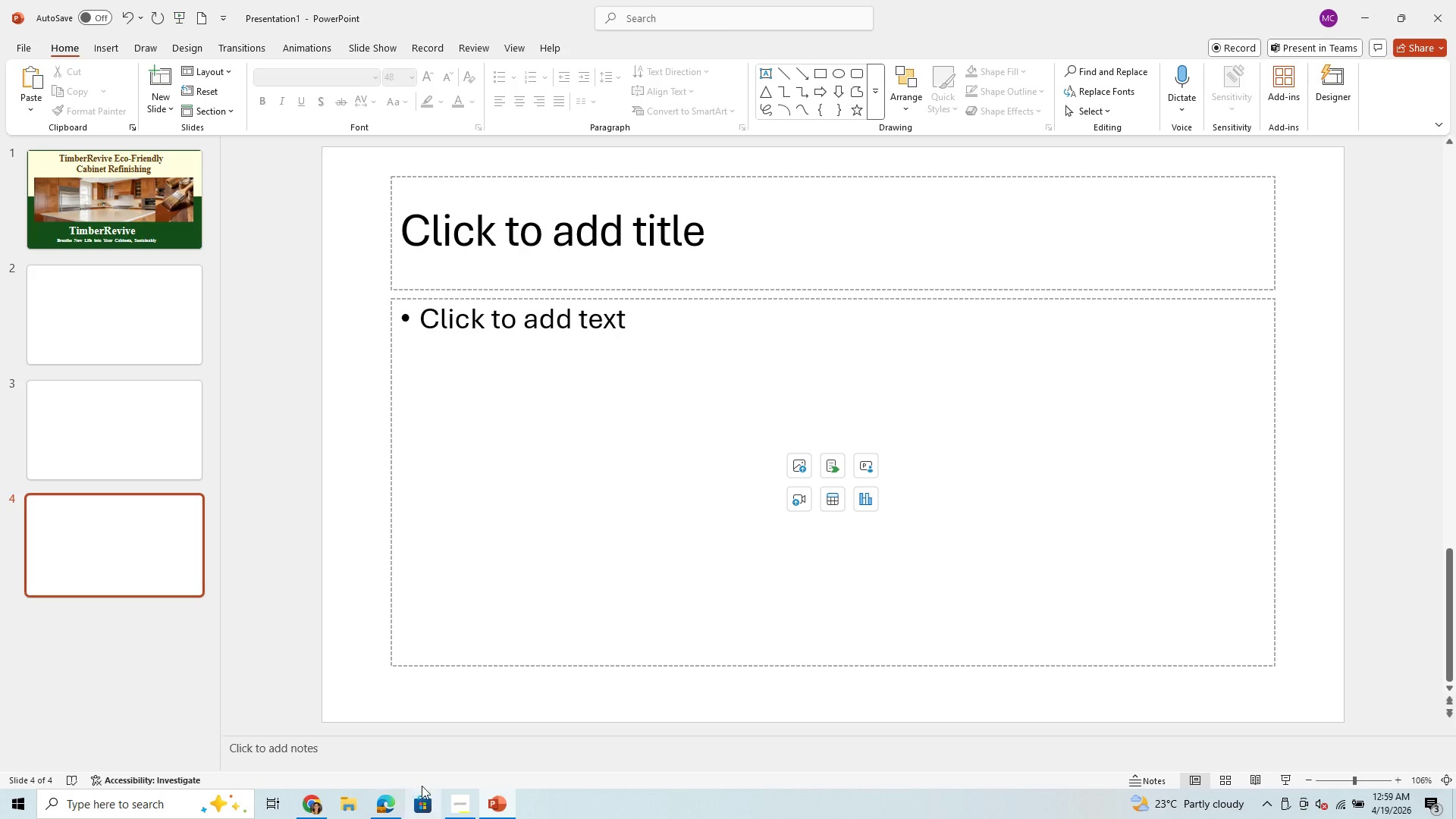 
left_click([460, 808])